 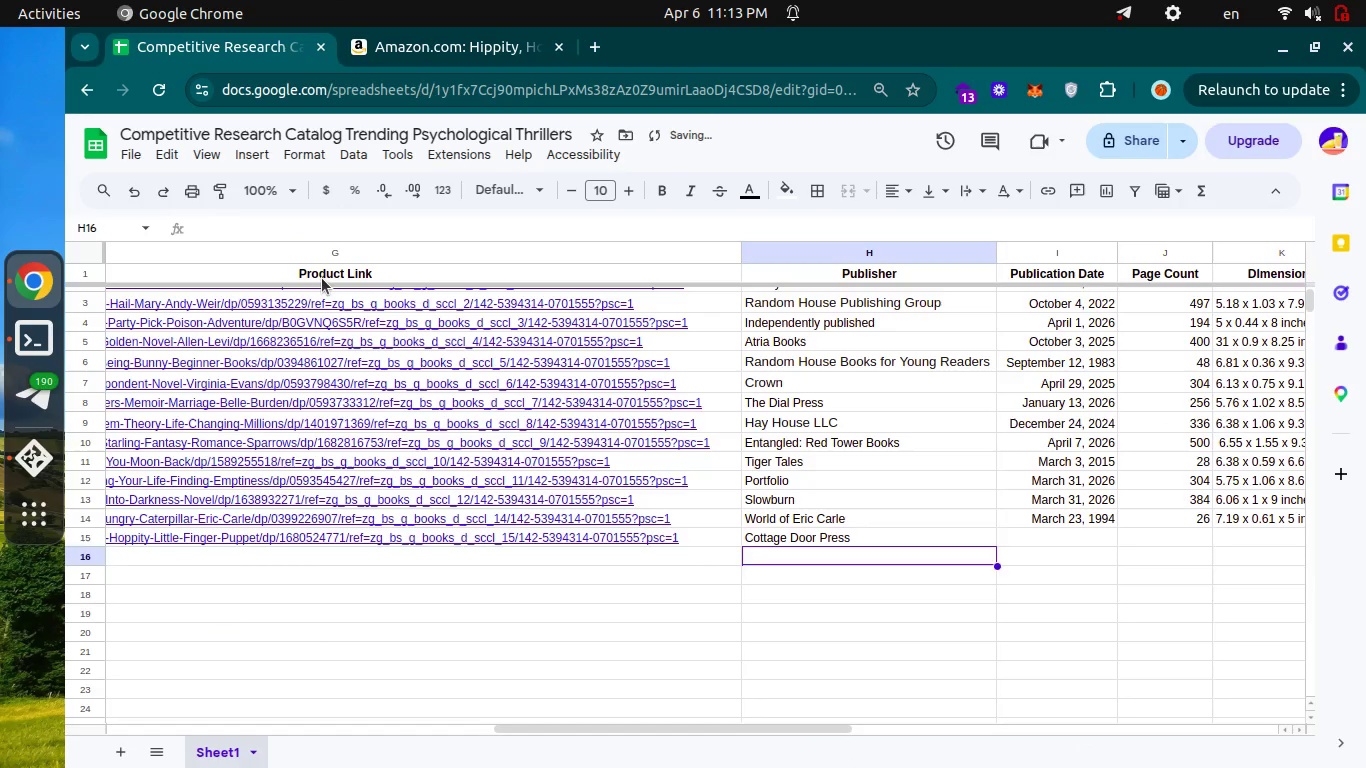 
key(ArrowUp)
 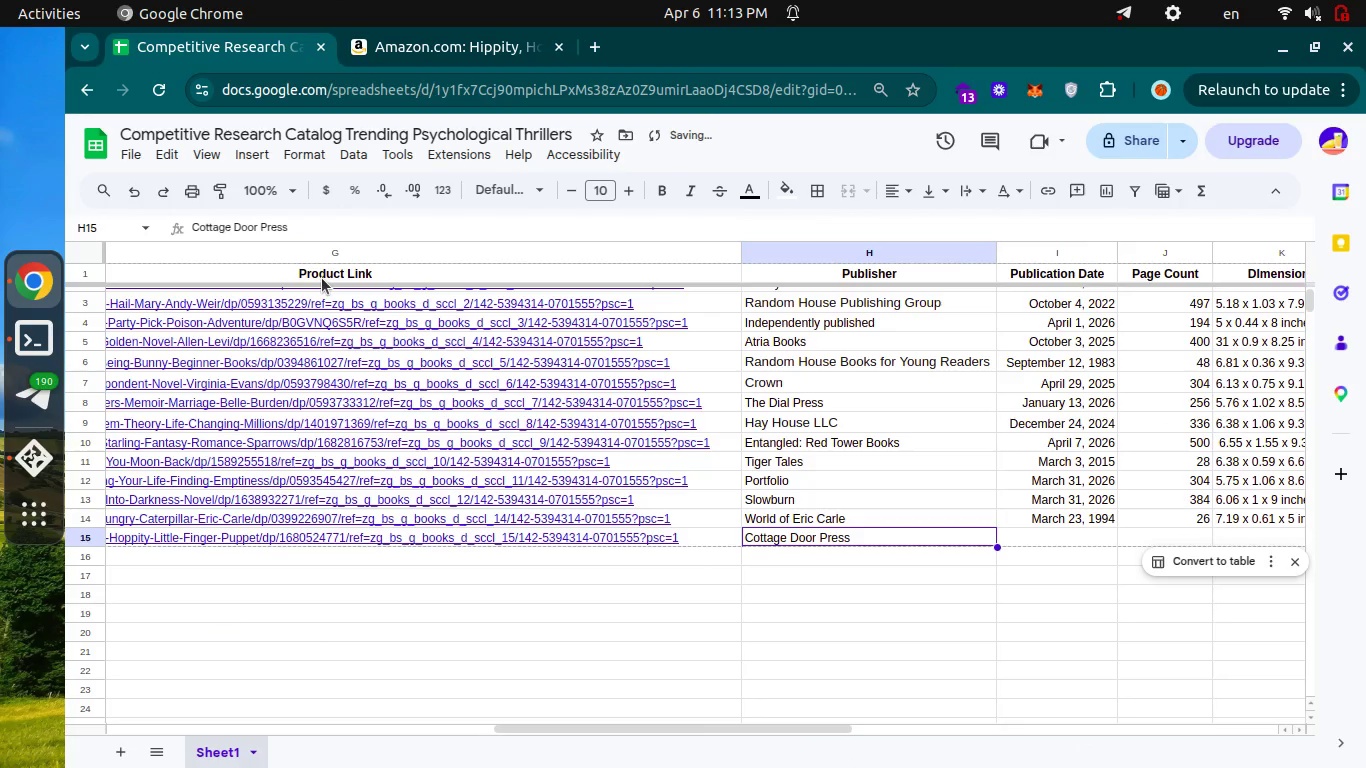 
key(ArrowRight)
 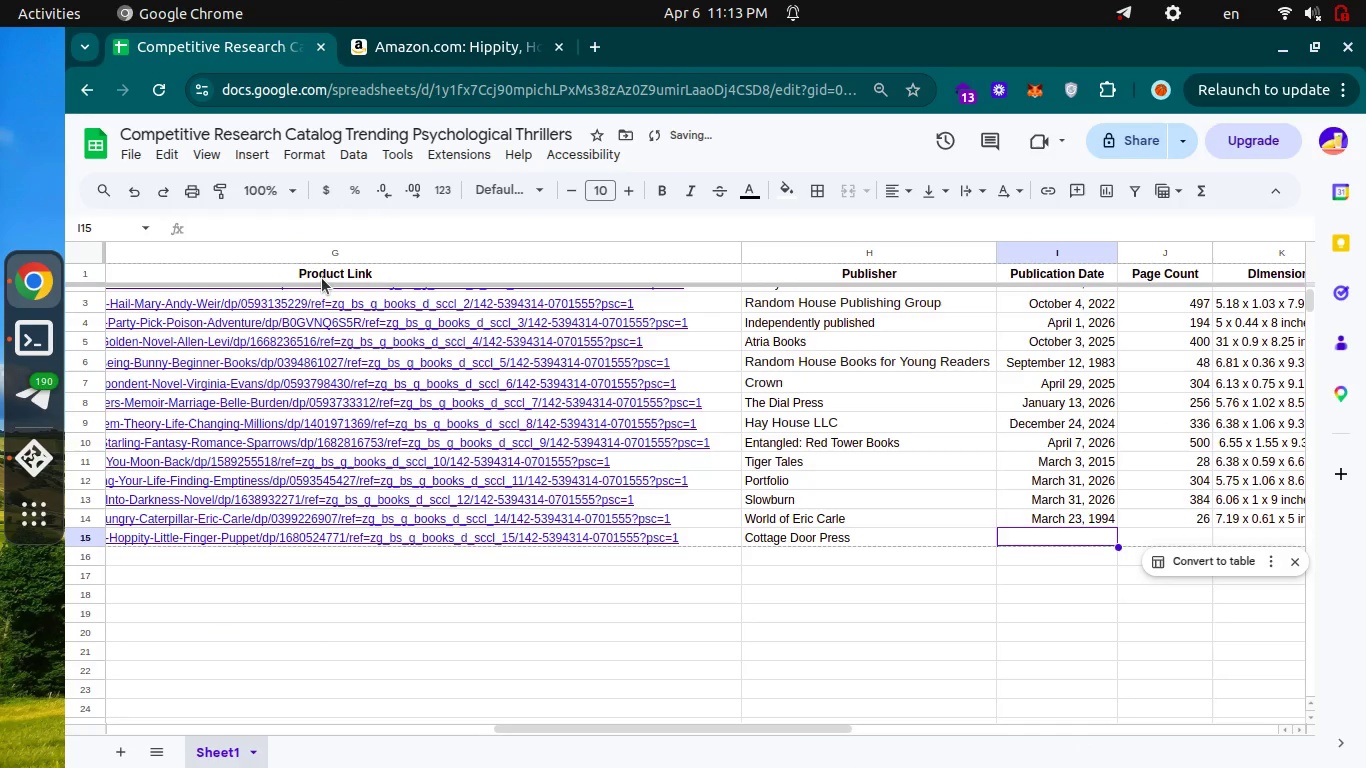 
key(Enter)
 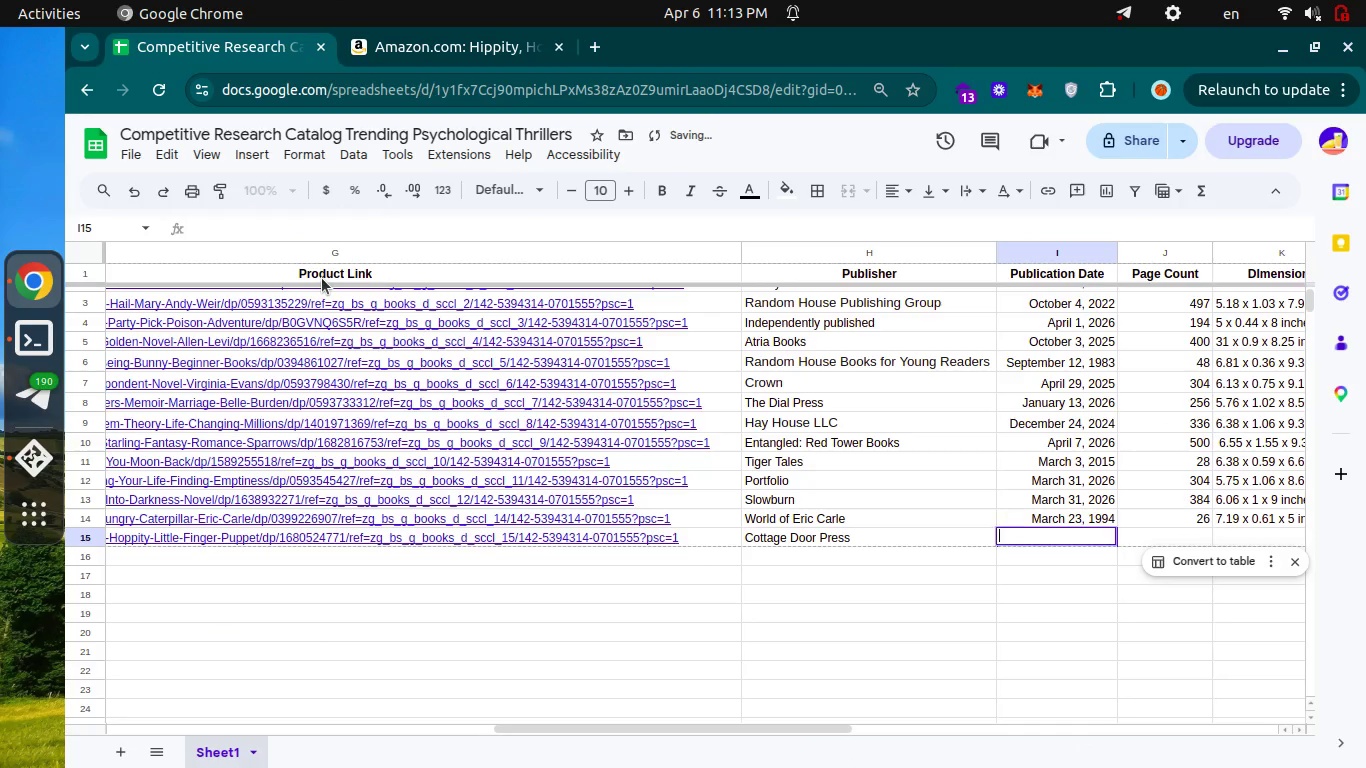 
key(Alt+AltLeft)
 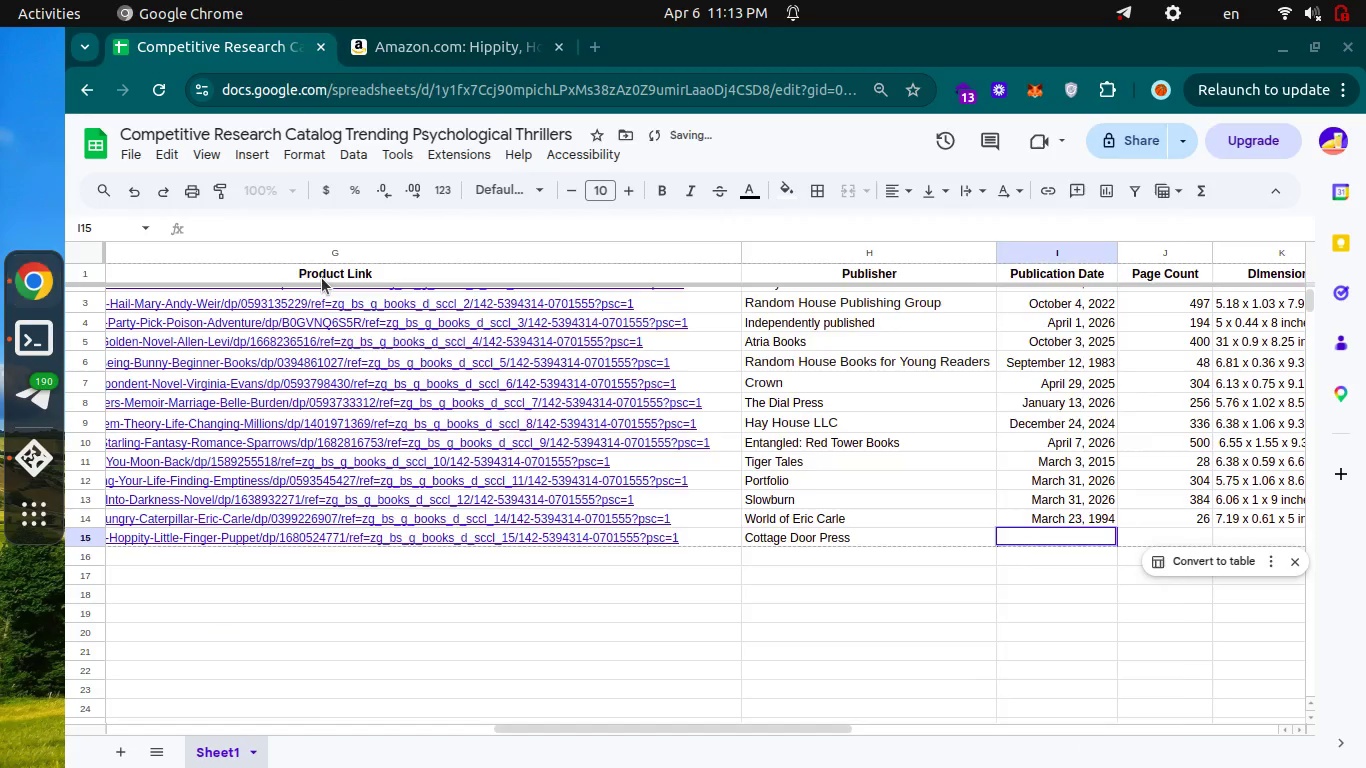 
key(Alt+Tab)